 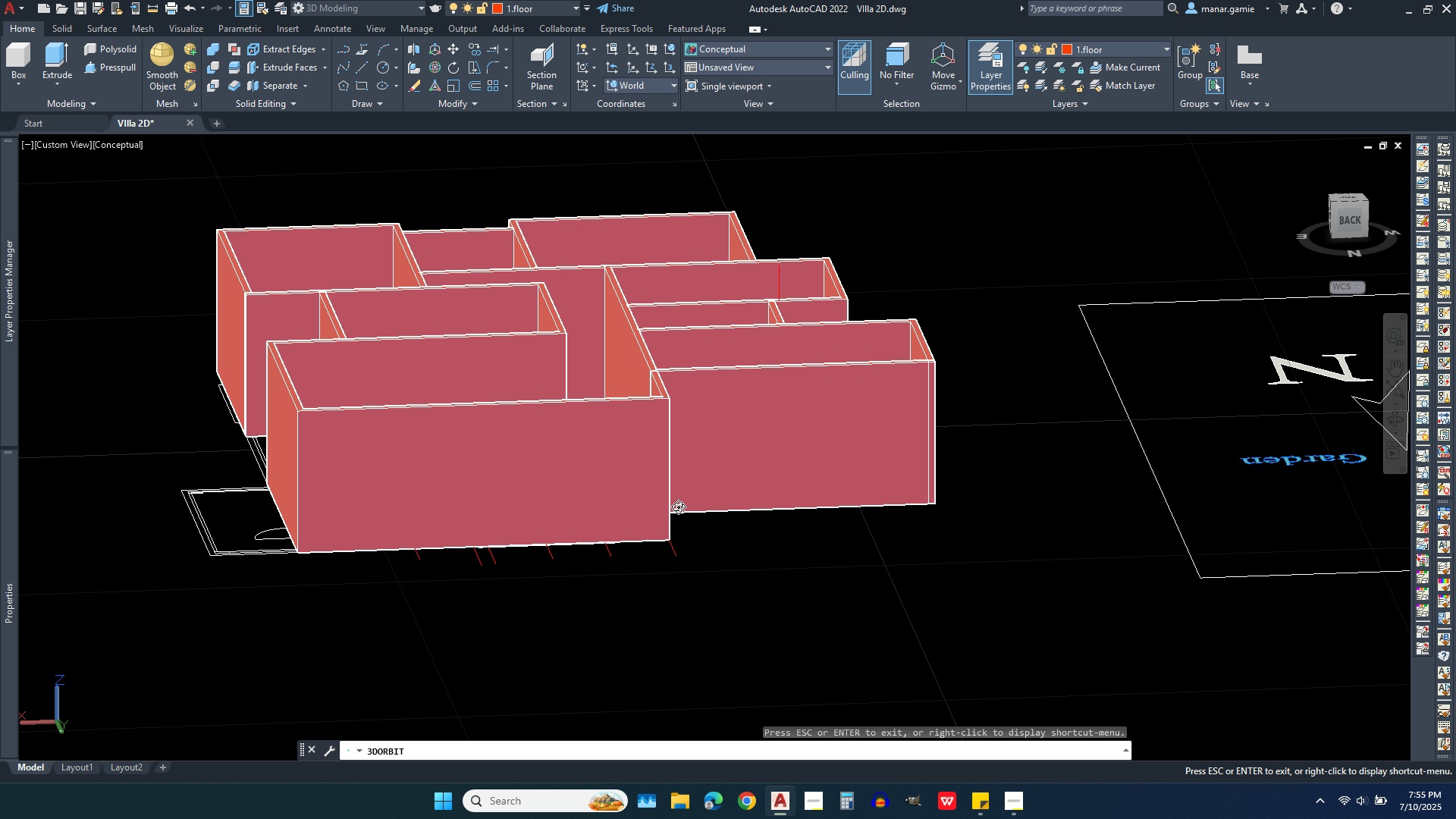 
scroll: coordinate [617, 573], scroll_direction: up, amount: 6.0
 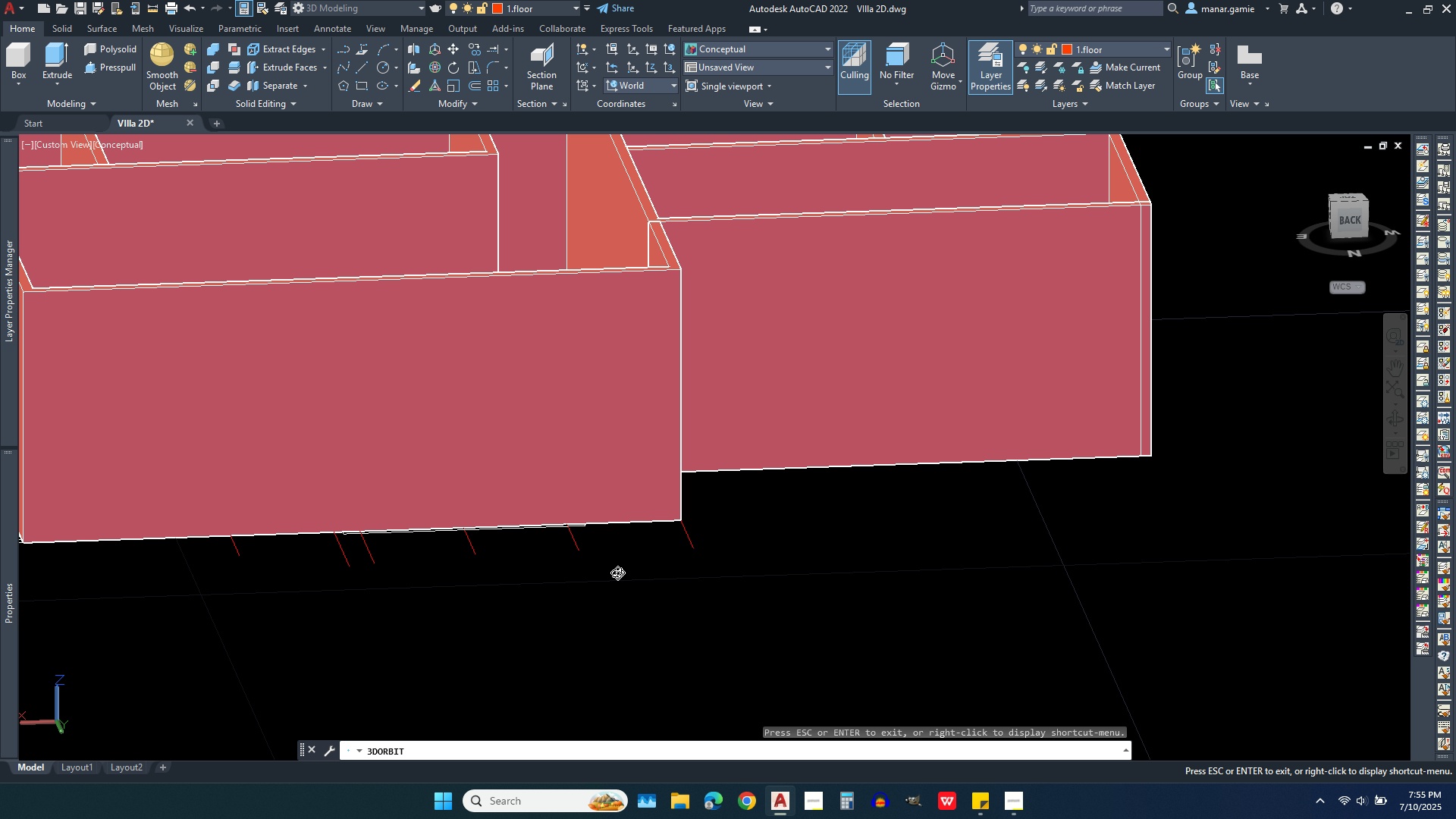 
scroll: coordinate [389, 482], scroll_direction: down, amount: 13.0
 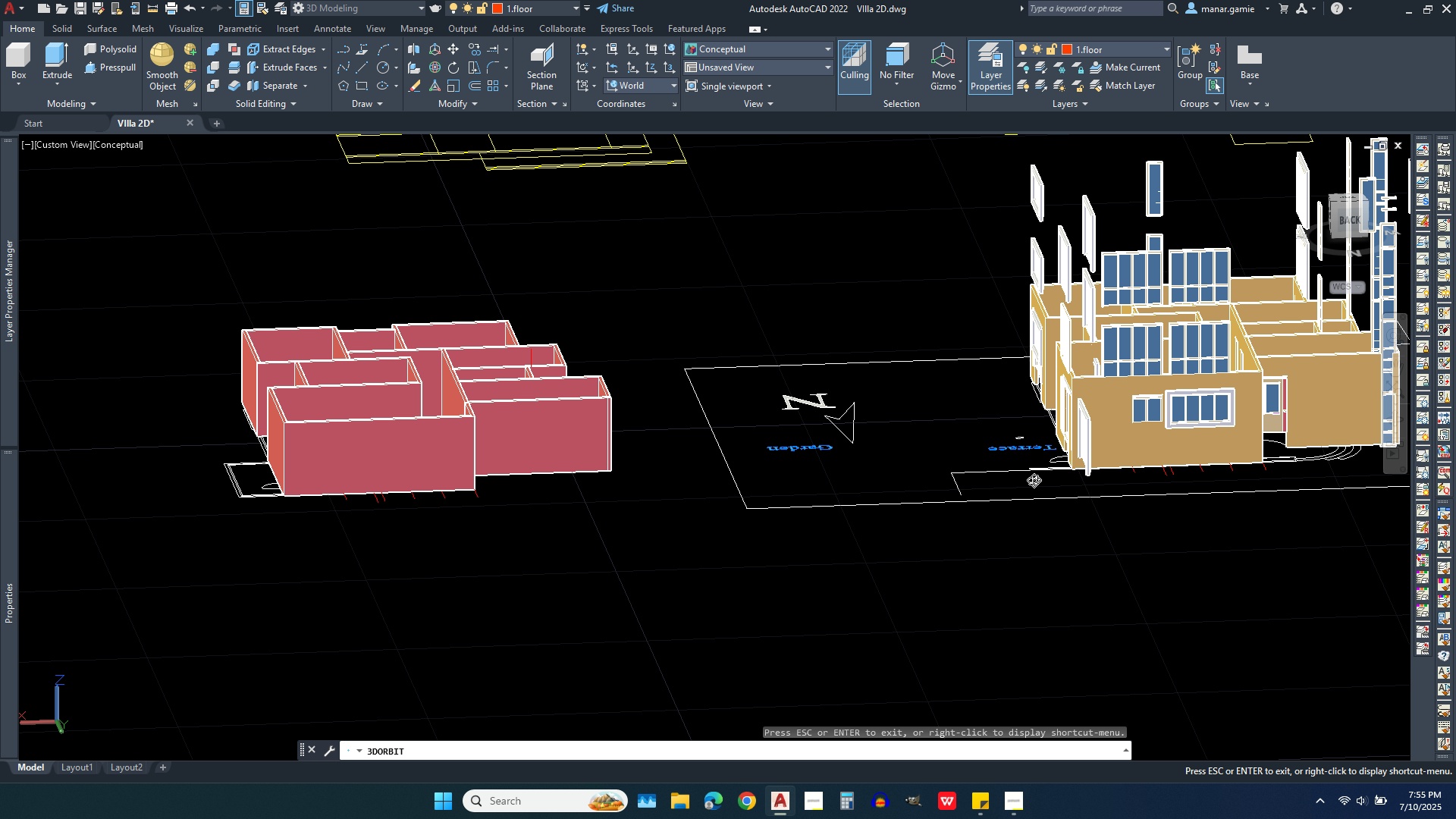 
scroll: coordinate [1235, 472], scroll_direction: up, amount: 9.0
 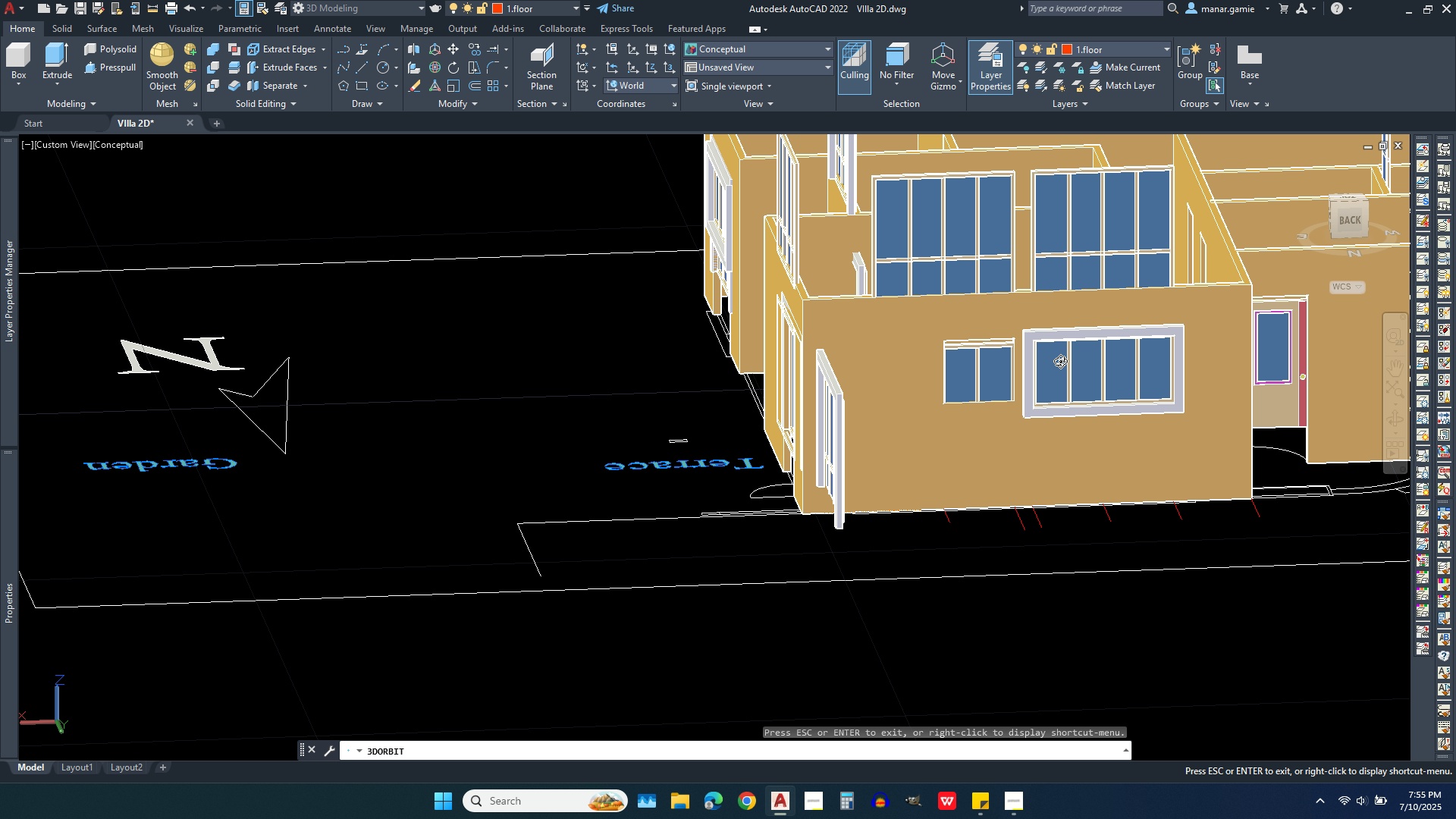 
key(Escape)
 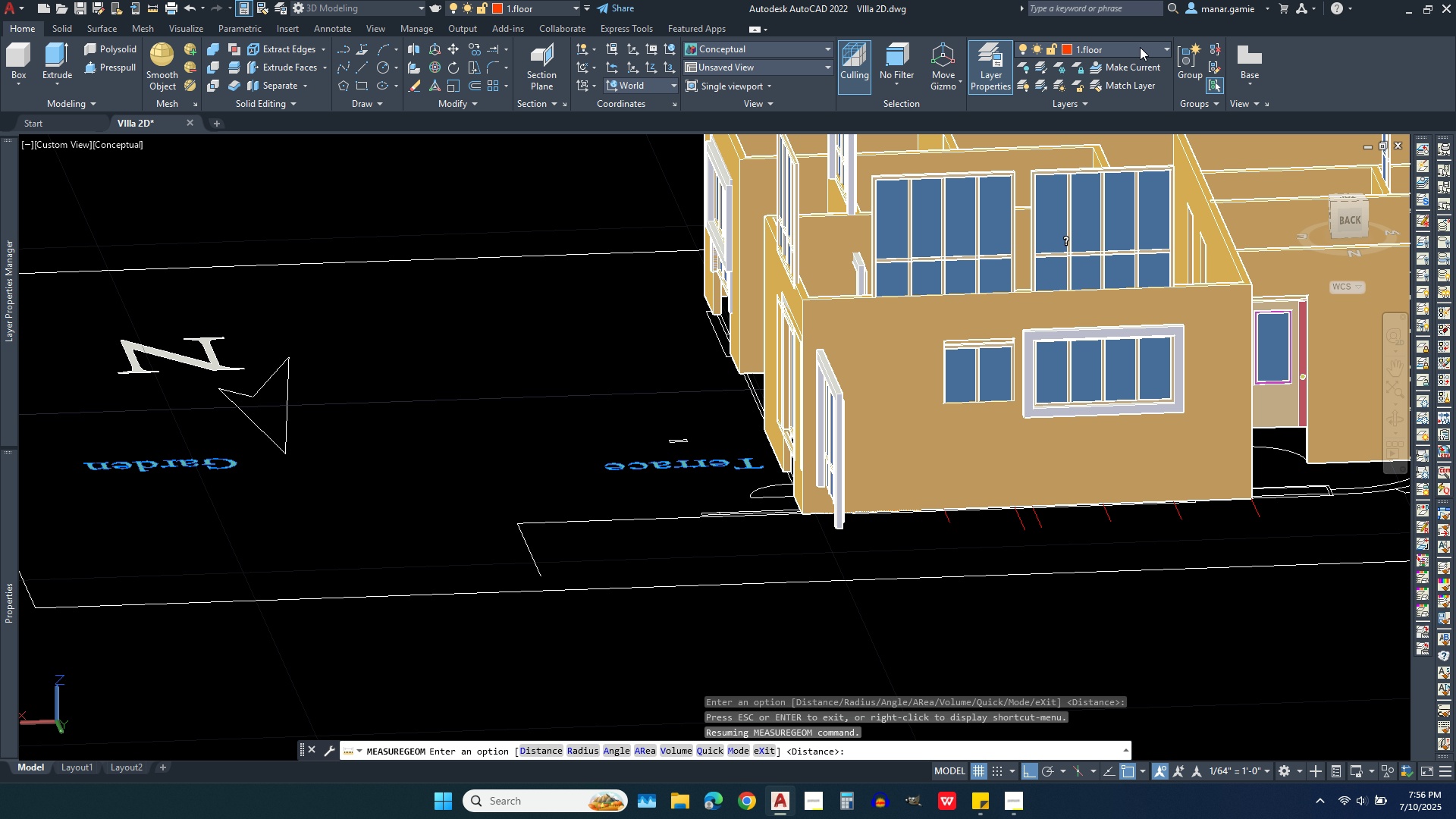 
left_click([1140, 47])
 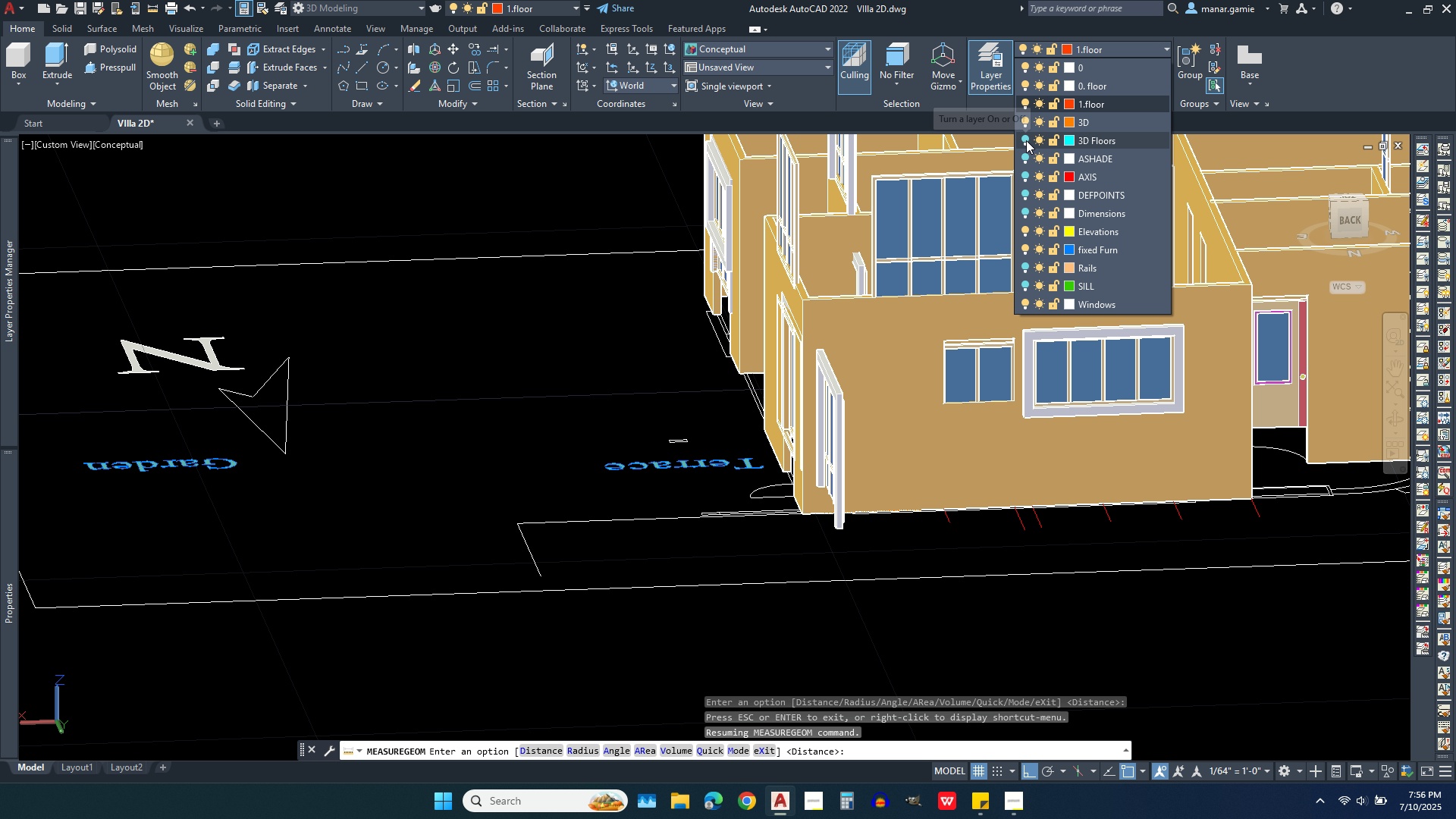 
left_click([1026, 140])
 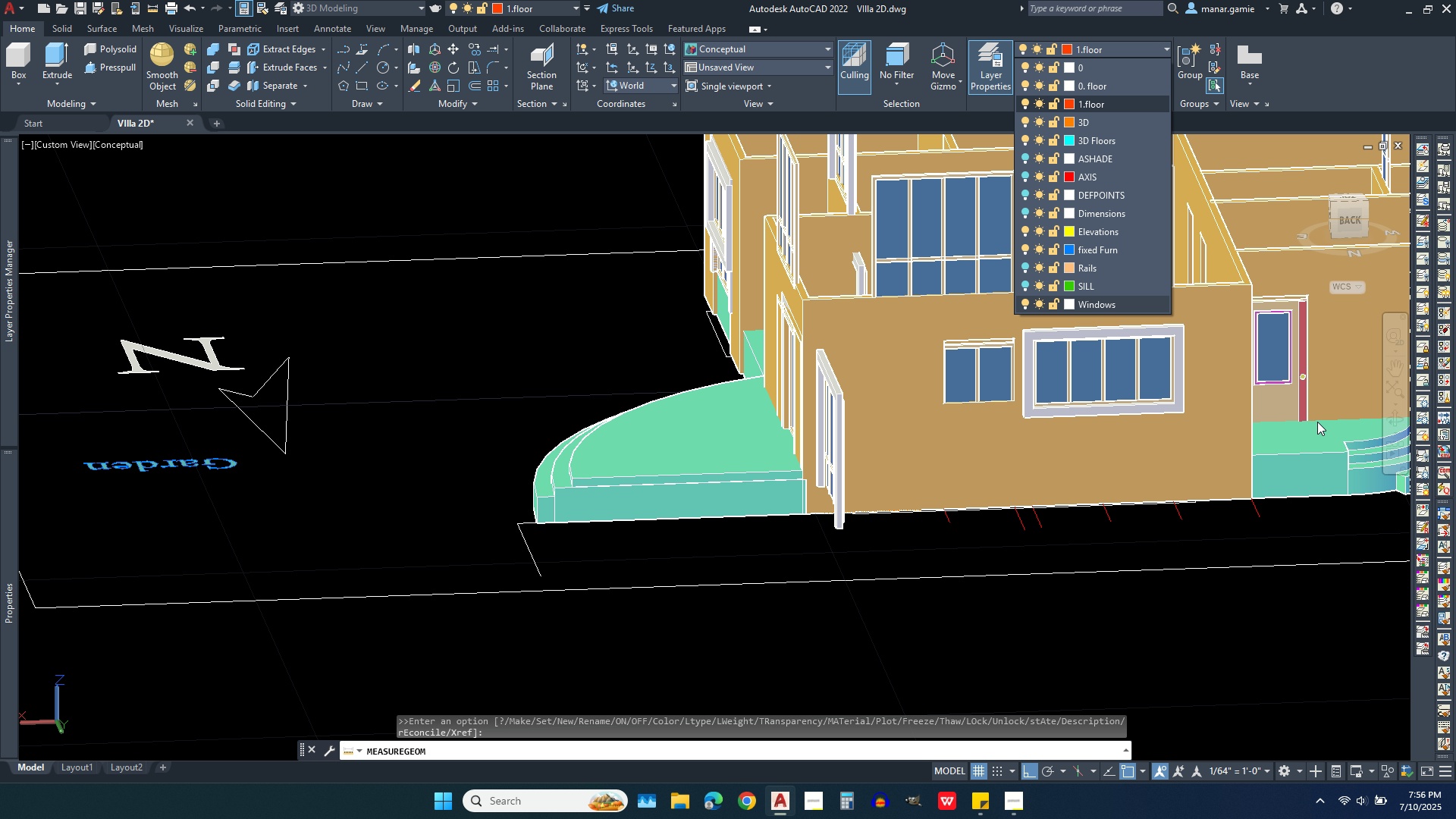 
scroll: coordinate [1281, 464], scroll_direction: up, amount: 4.0
 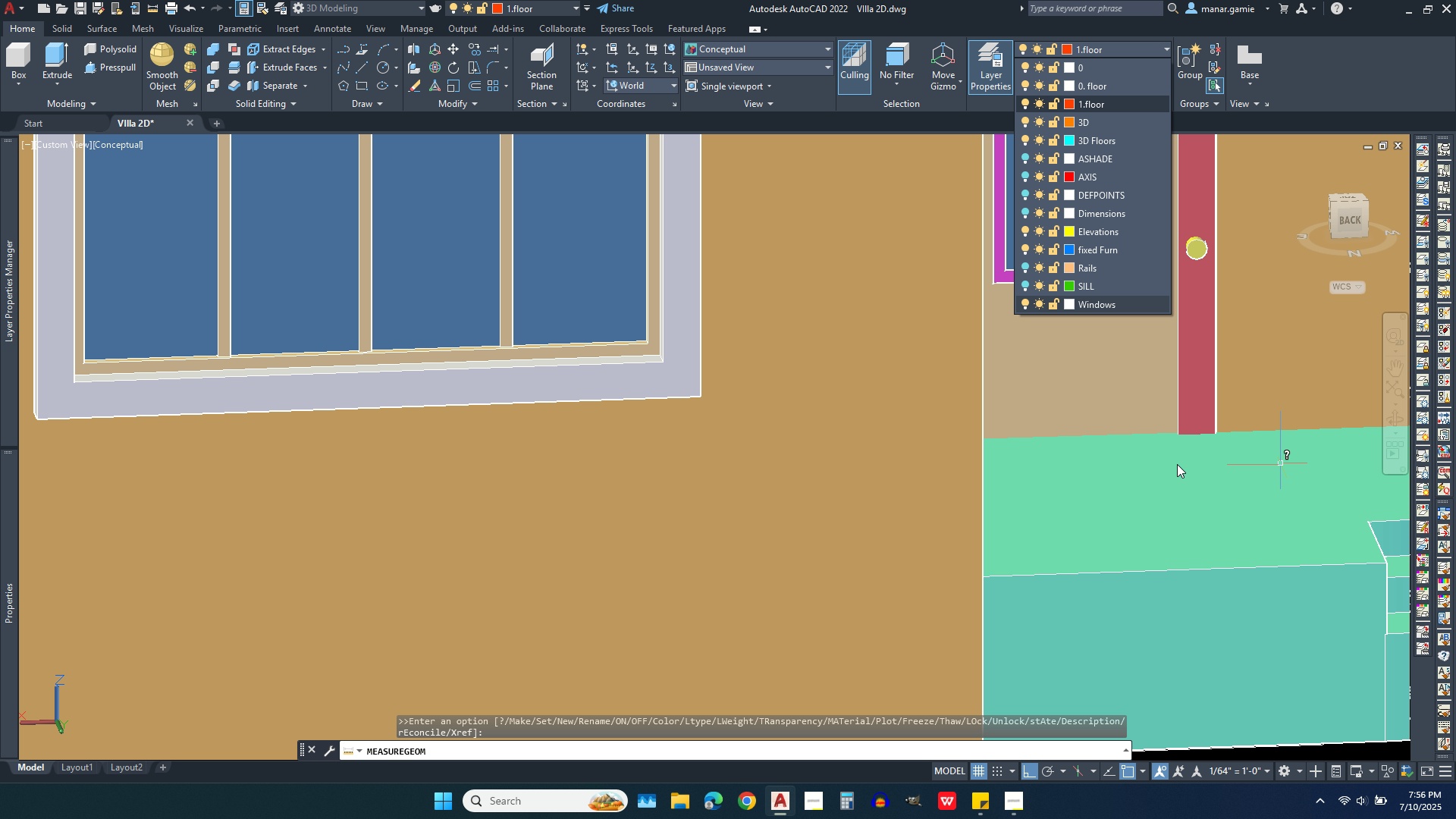 
key(Escape)
 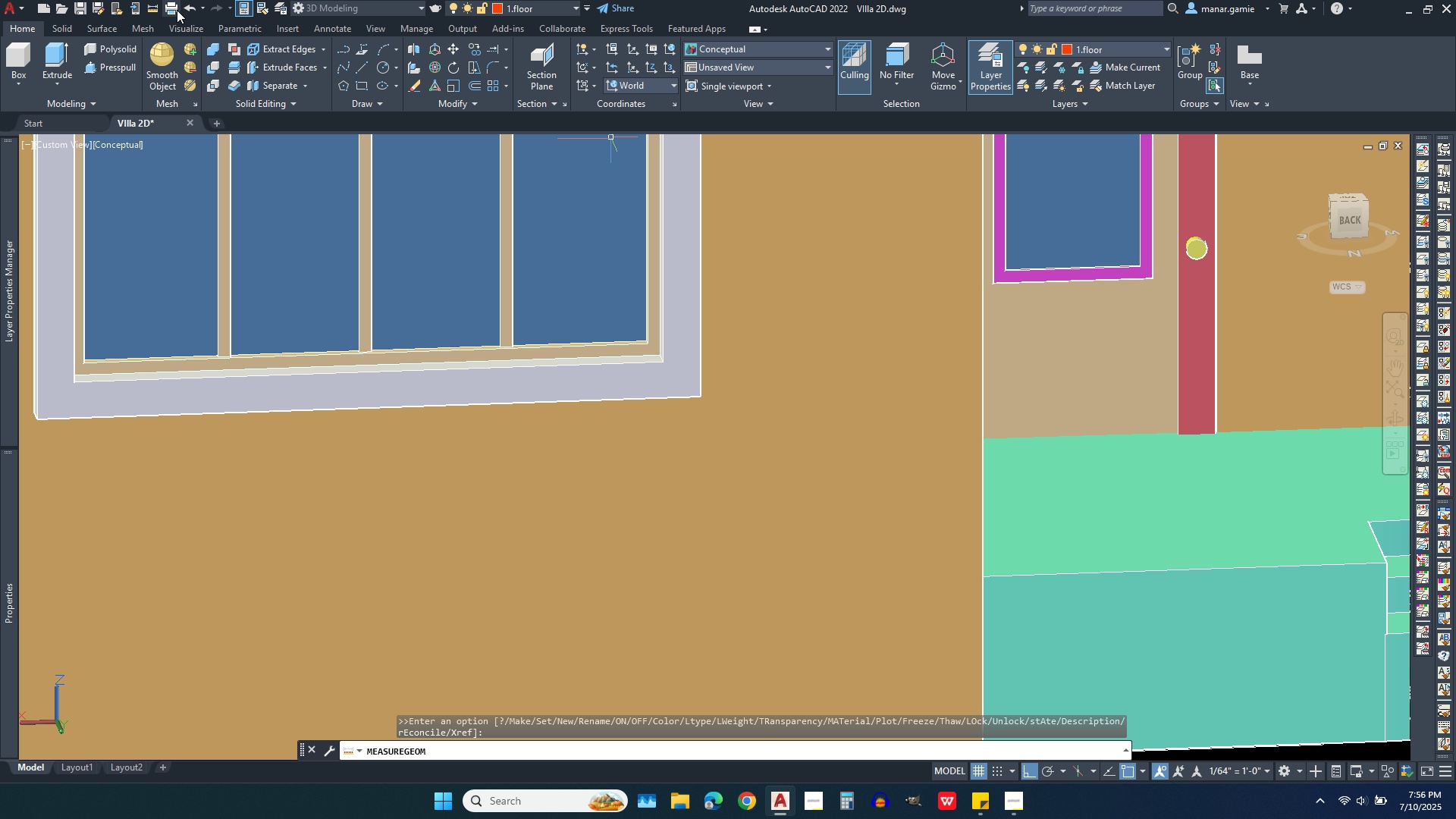 
left_click([155, 8])
 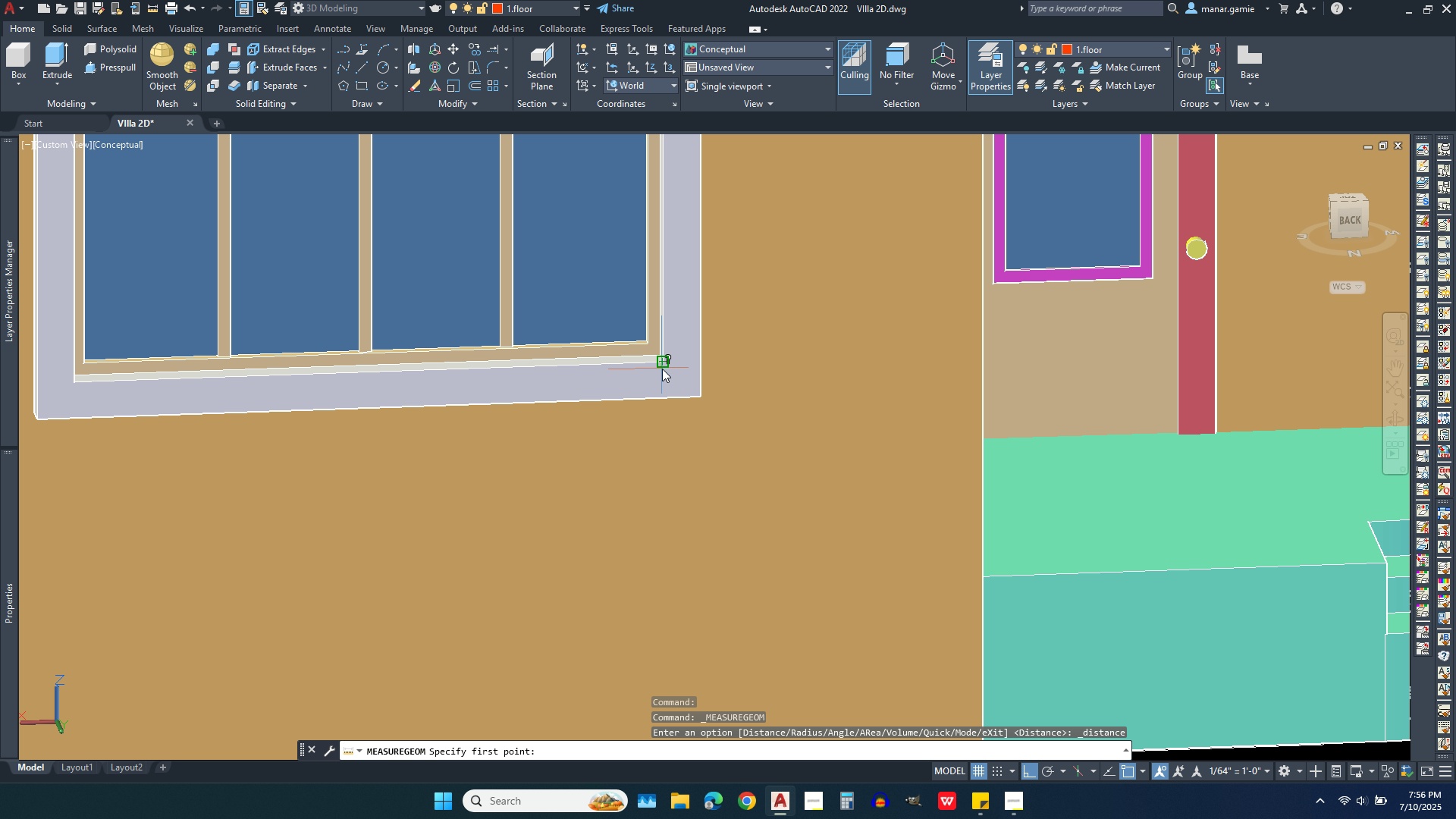 
left_click([662, 369])
 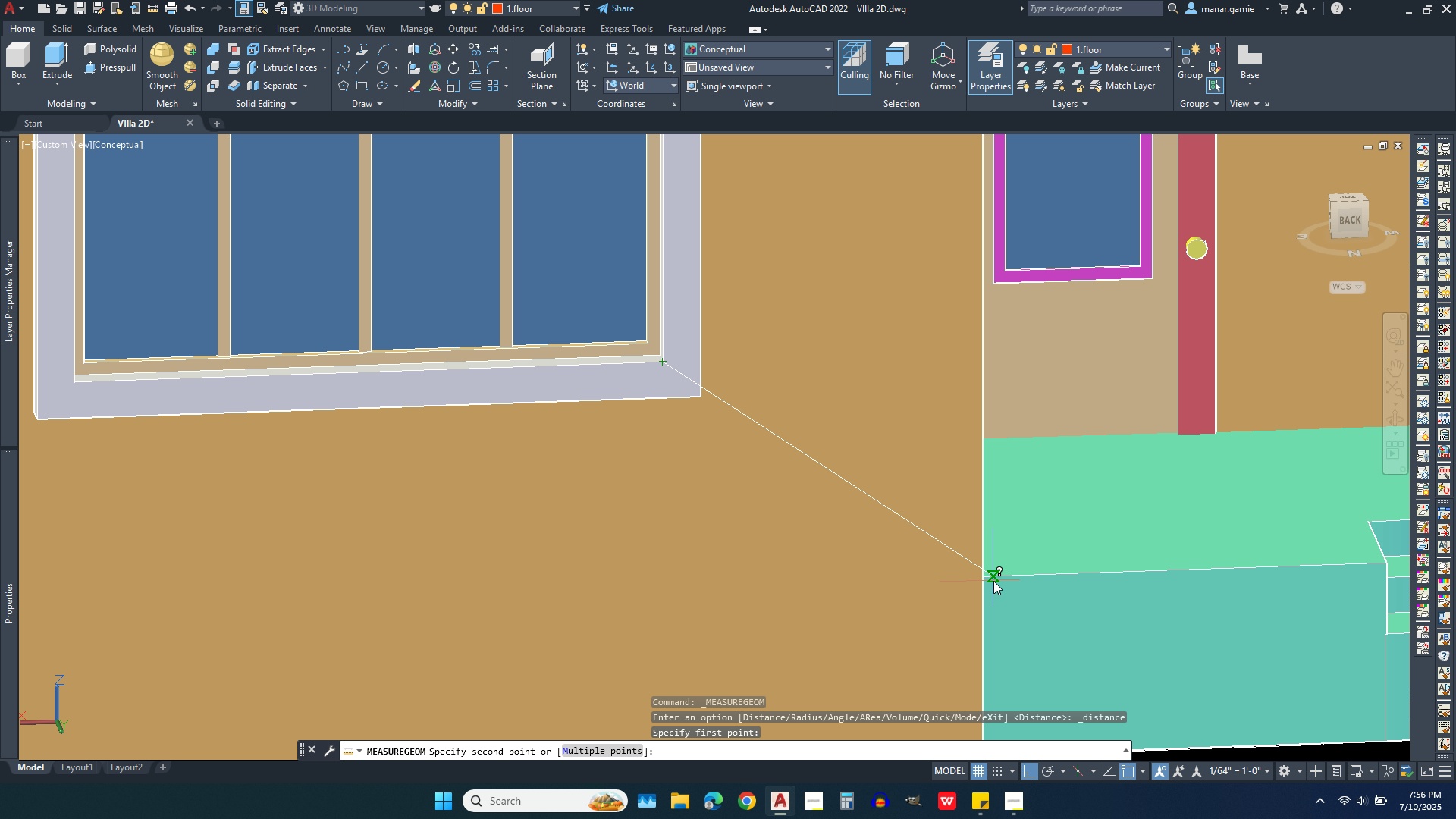 
left_click([996, 583])
 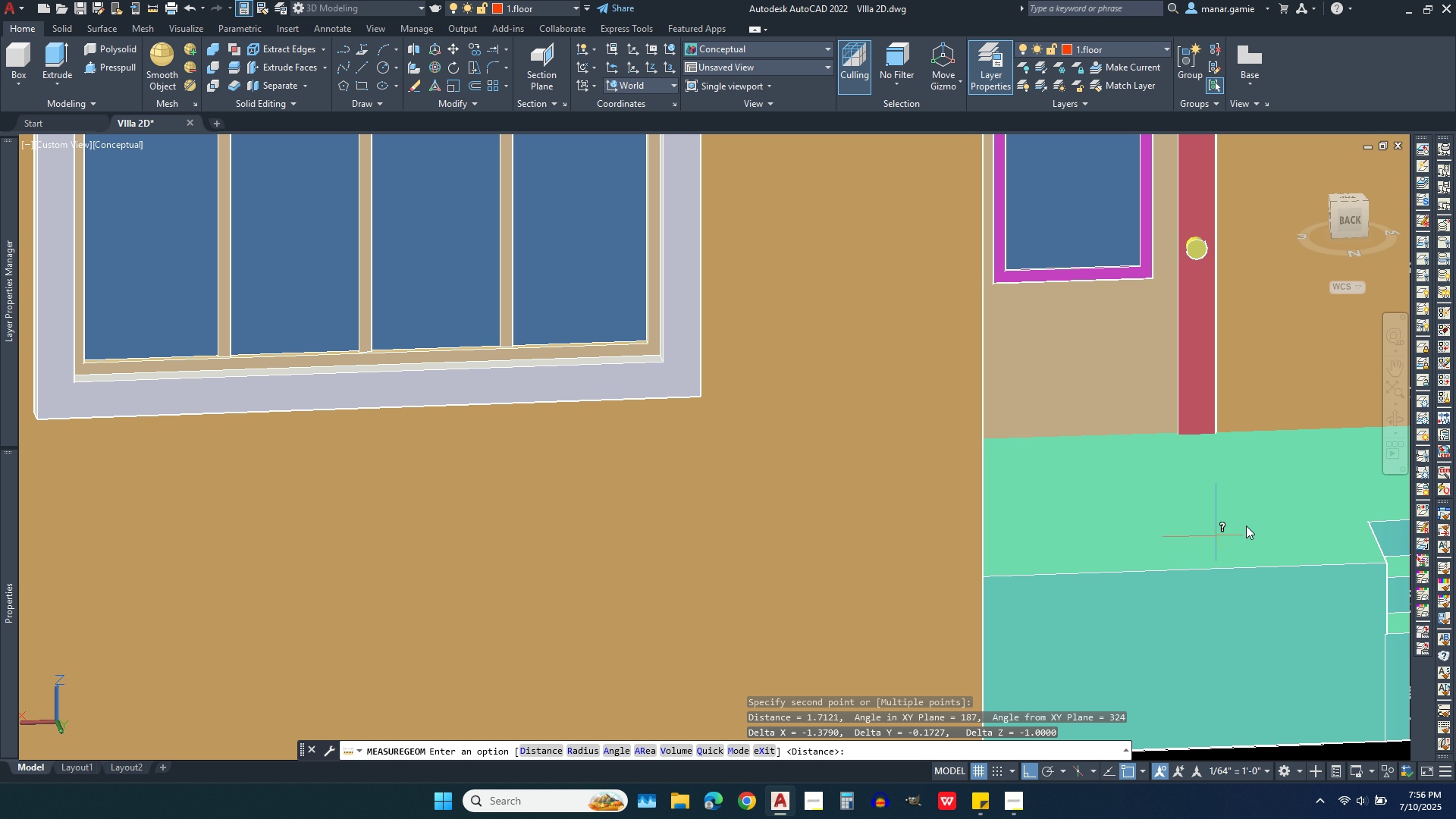 
scroll: coordinate [1249, 522], scroll_direction: down, amount: 6.0
 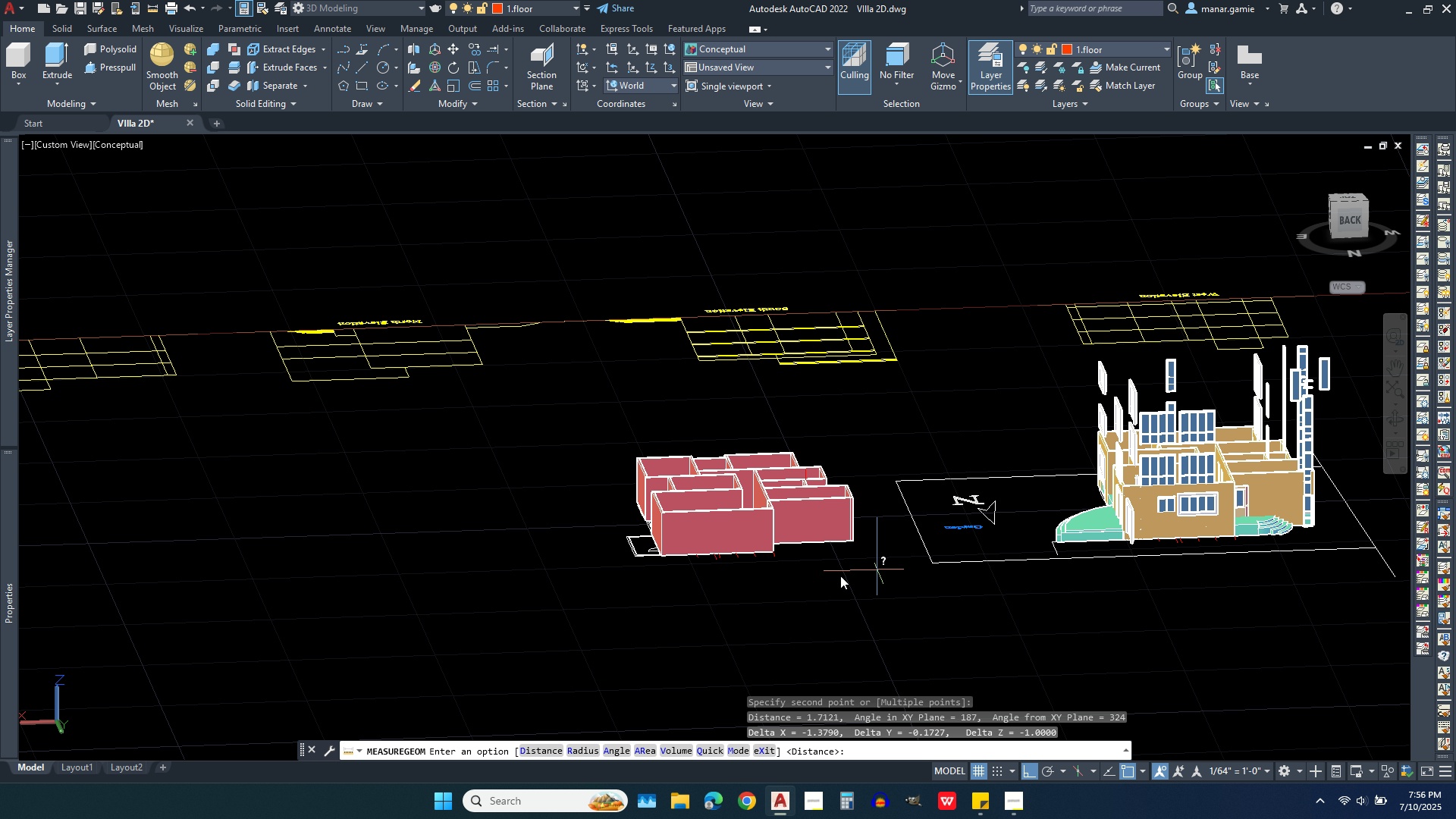 
scroll: coordinate [710, 541], scroll_direction: up, amount: 5.0
 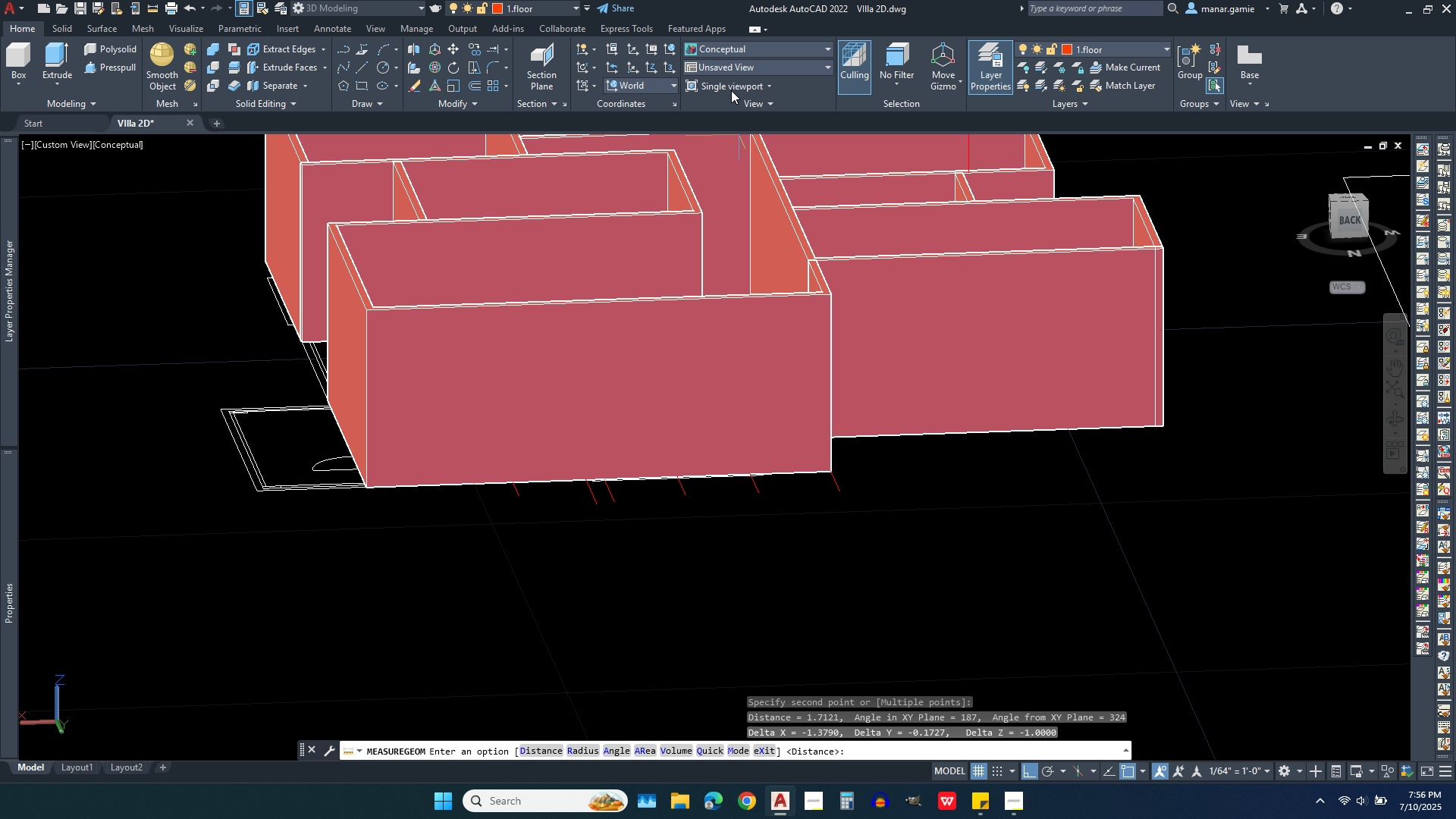 
mouse_move([484, 87])
 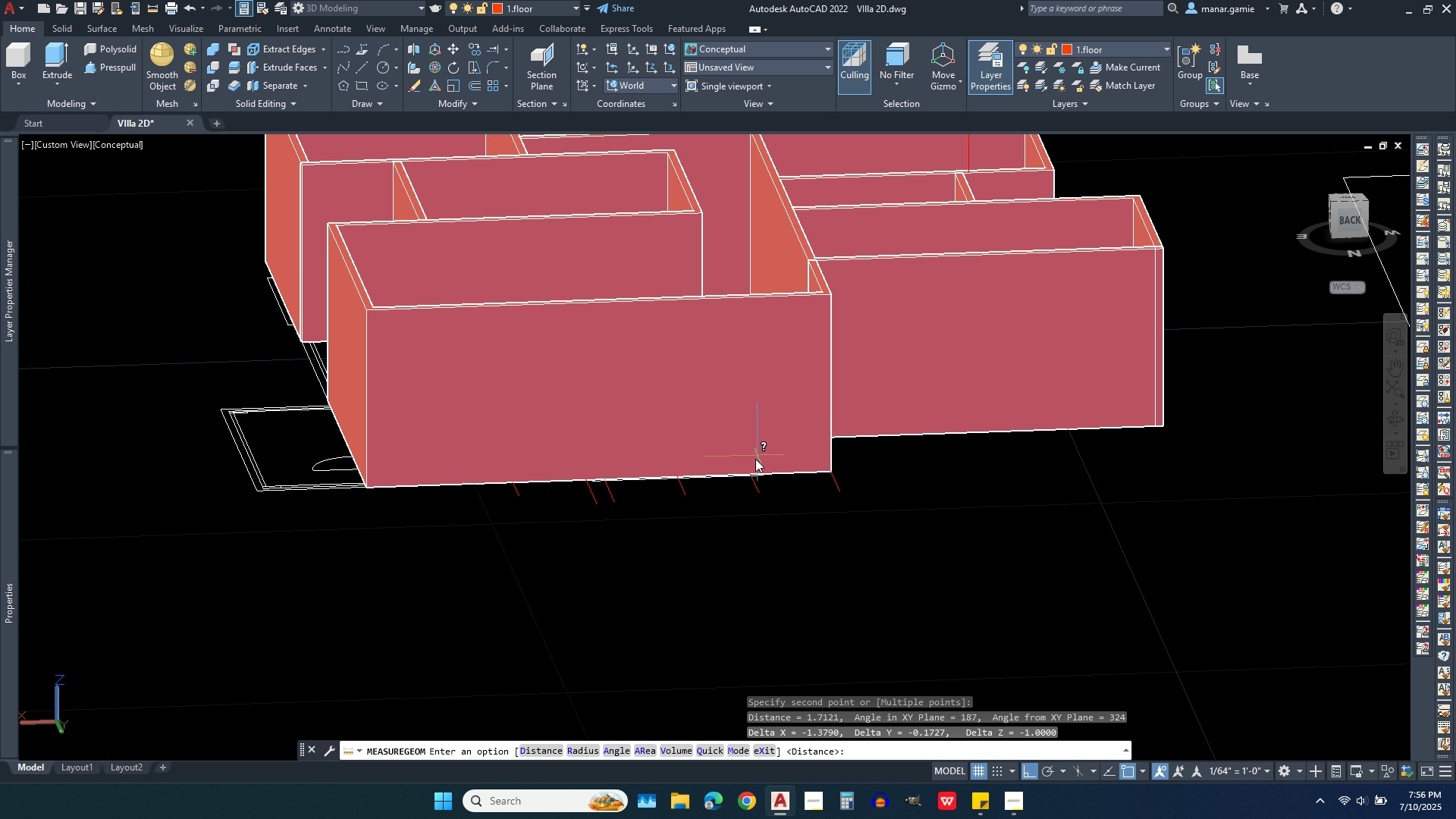 
wait(8.84)
 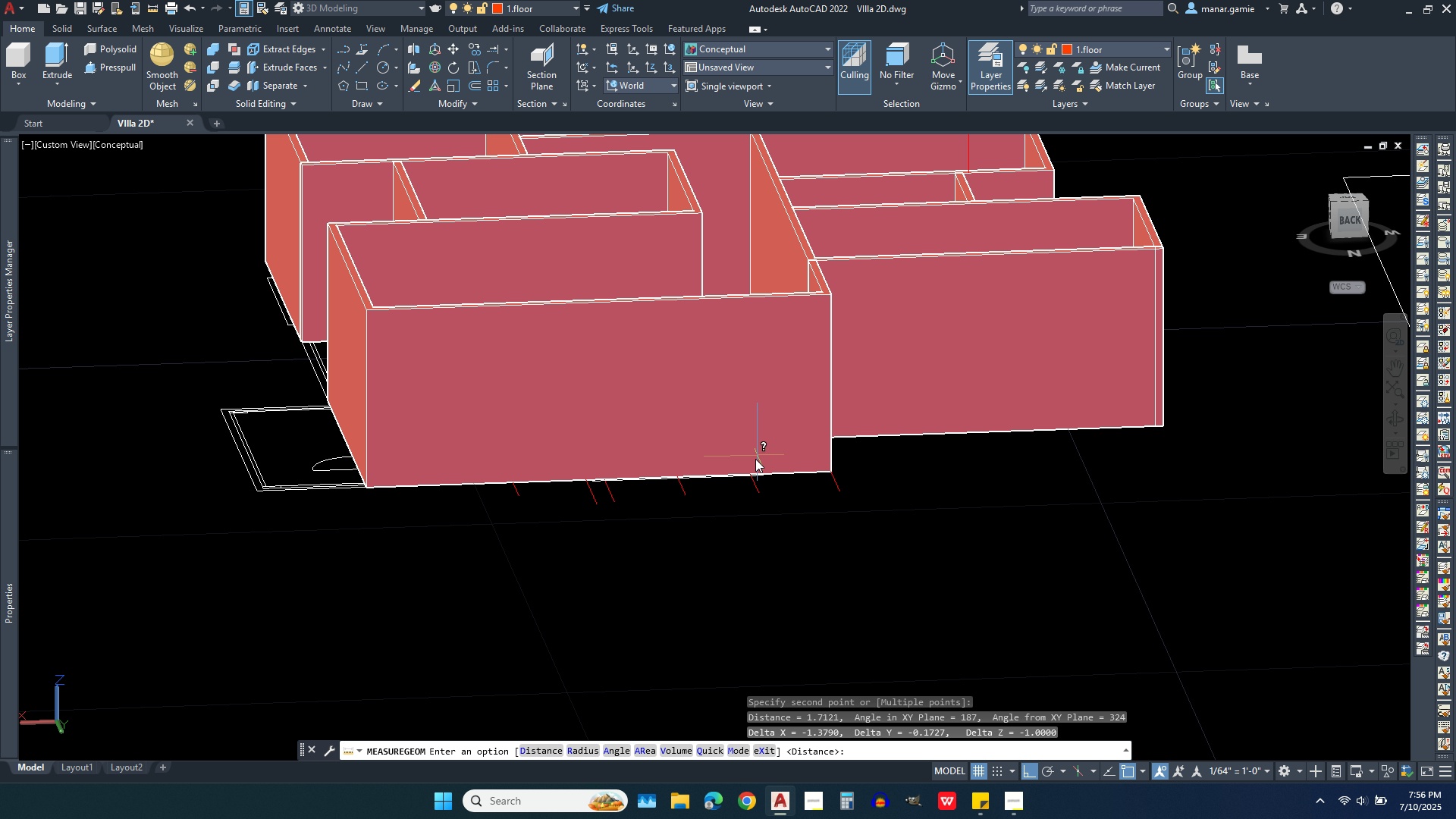 
left_click([359, 89])
 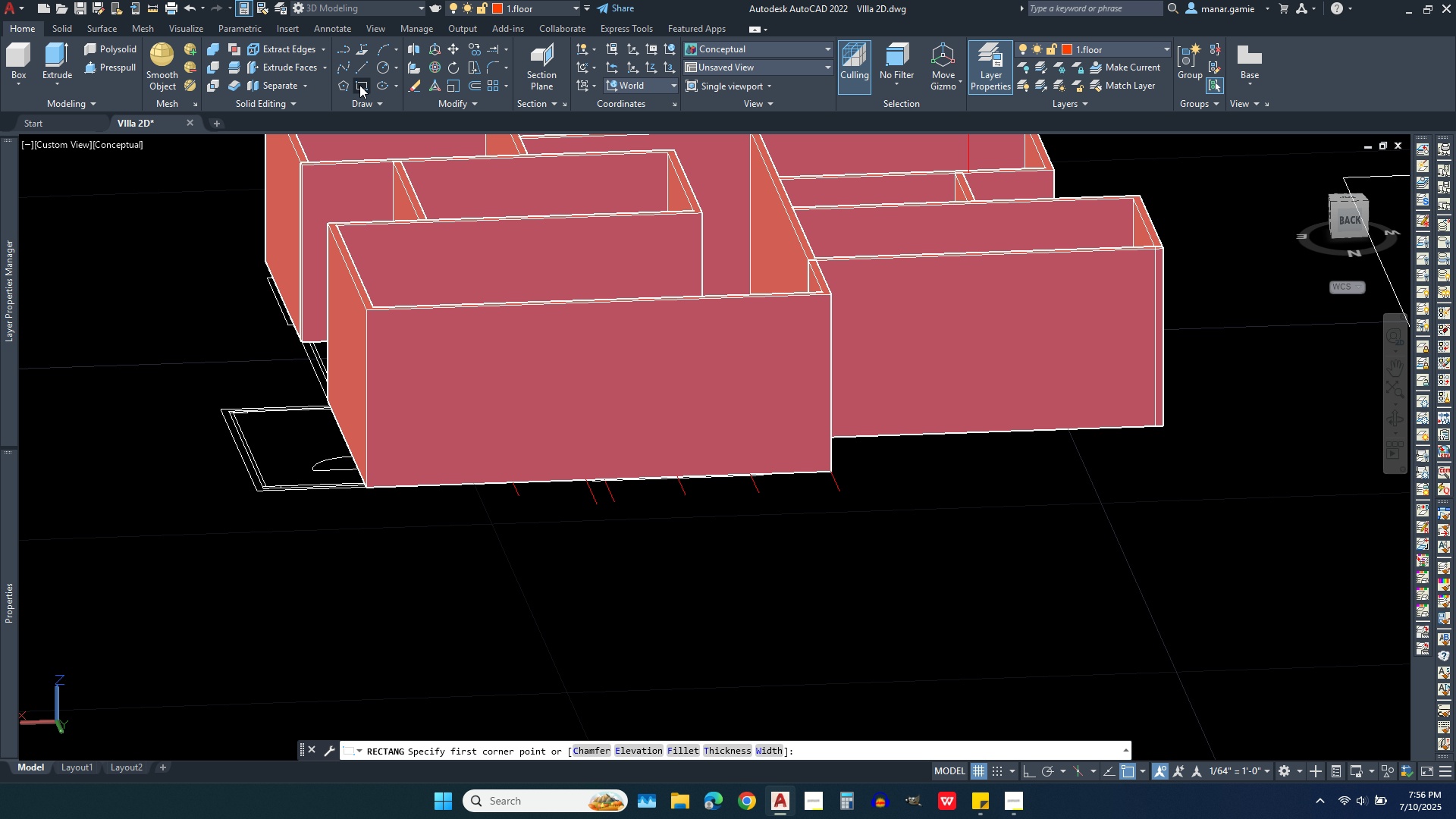 
left_click([359, 85])
 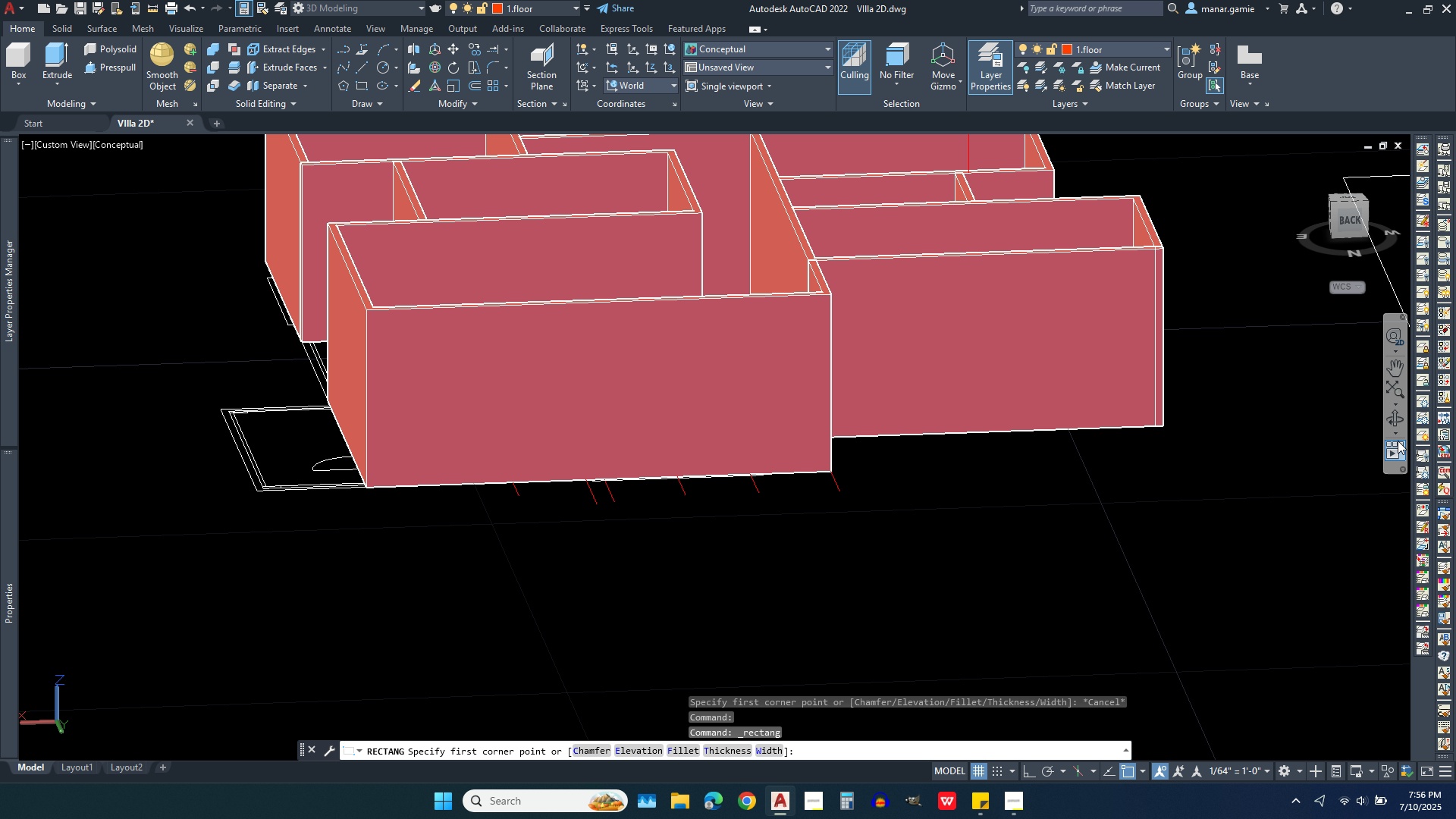 
left_click([1389, 422])